 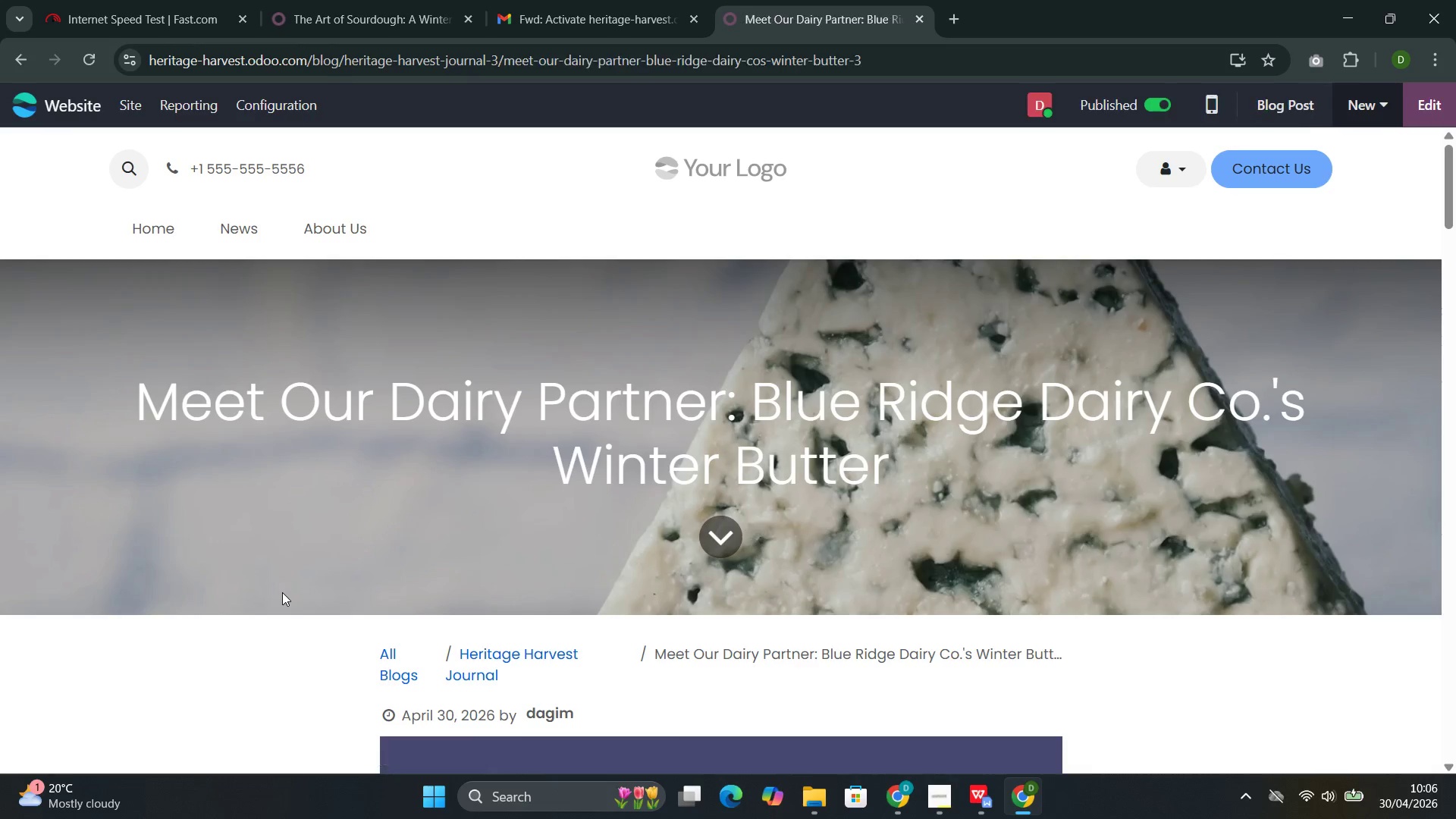 
left_click([1212, 106])
 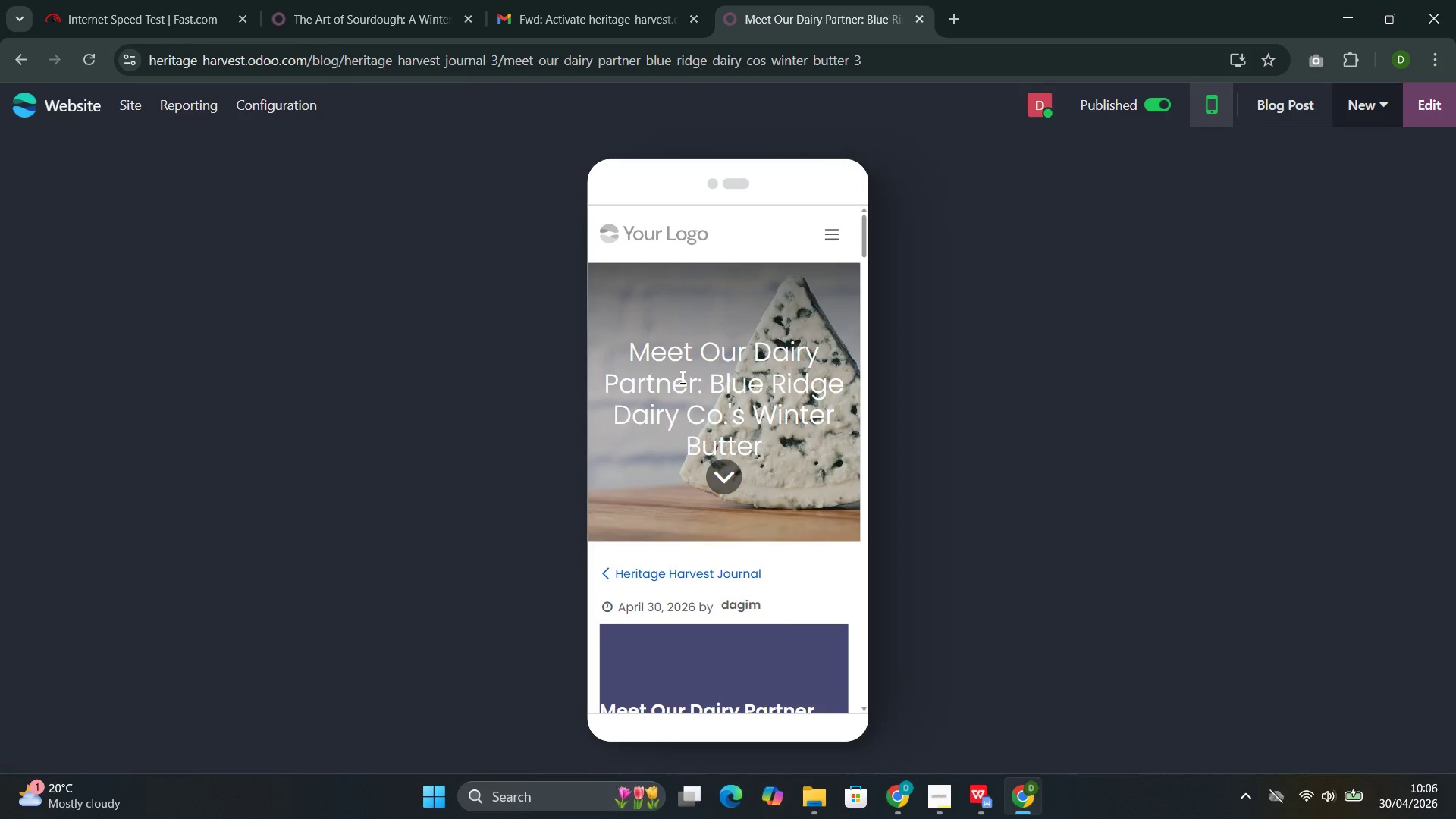 
scroll: coordinate [681, 377], scroll_direction: down, amount: 44.0
 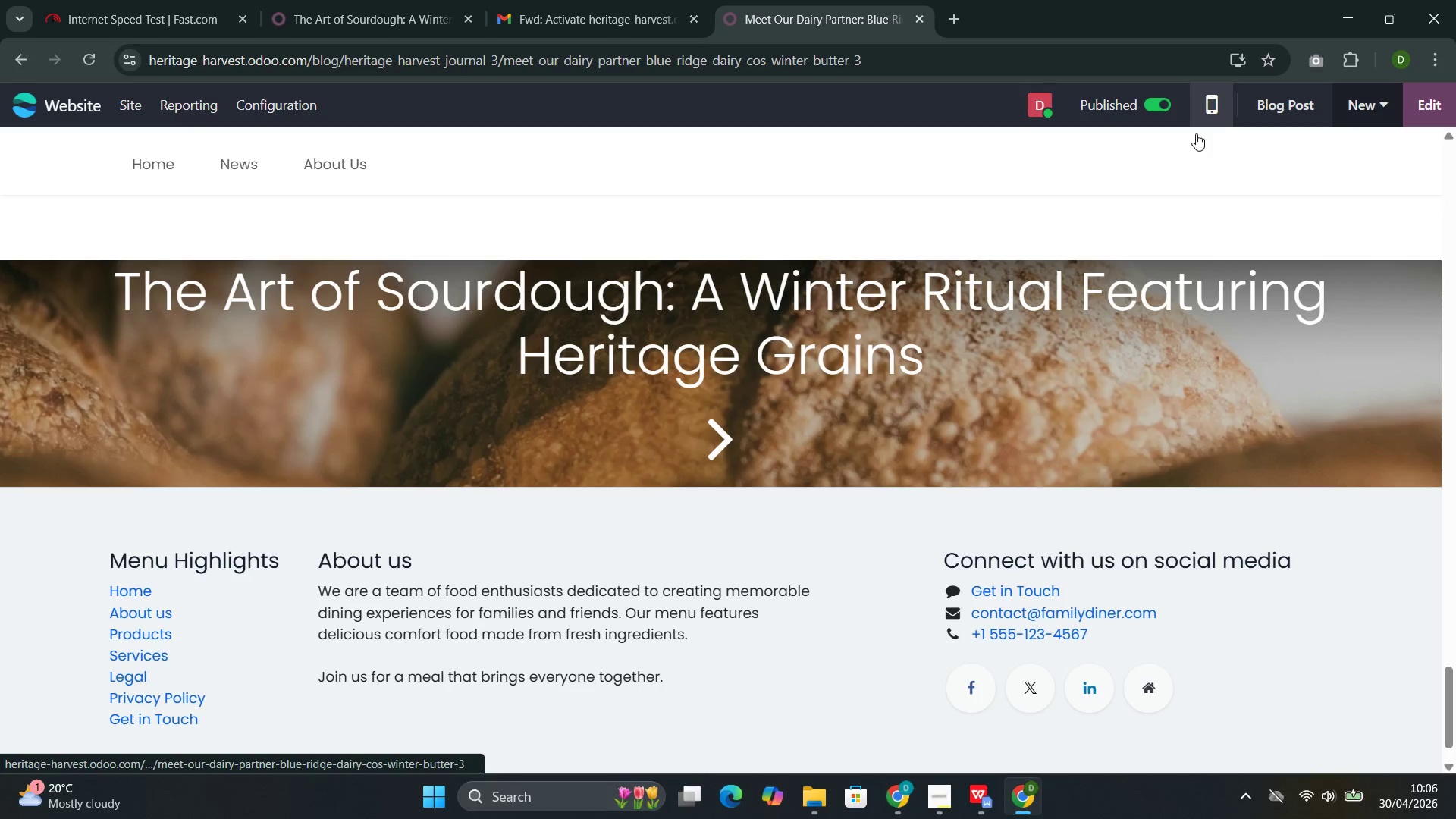 
scroll: coordinate [904, 280], scroll_direction: up, amount: 10.0
 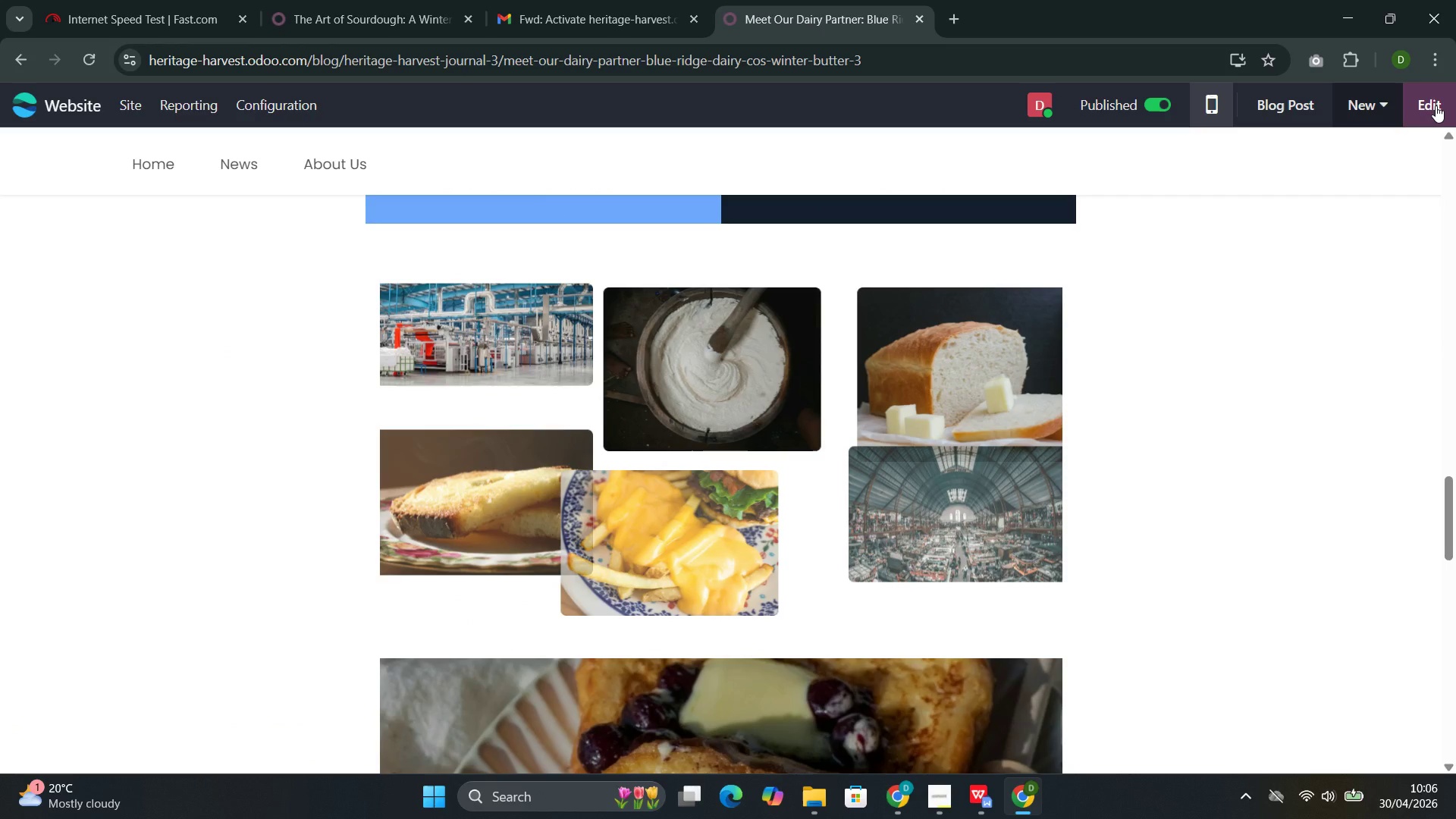 
left_click([1432, 105])
 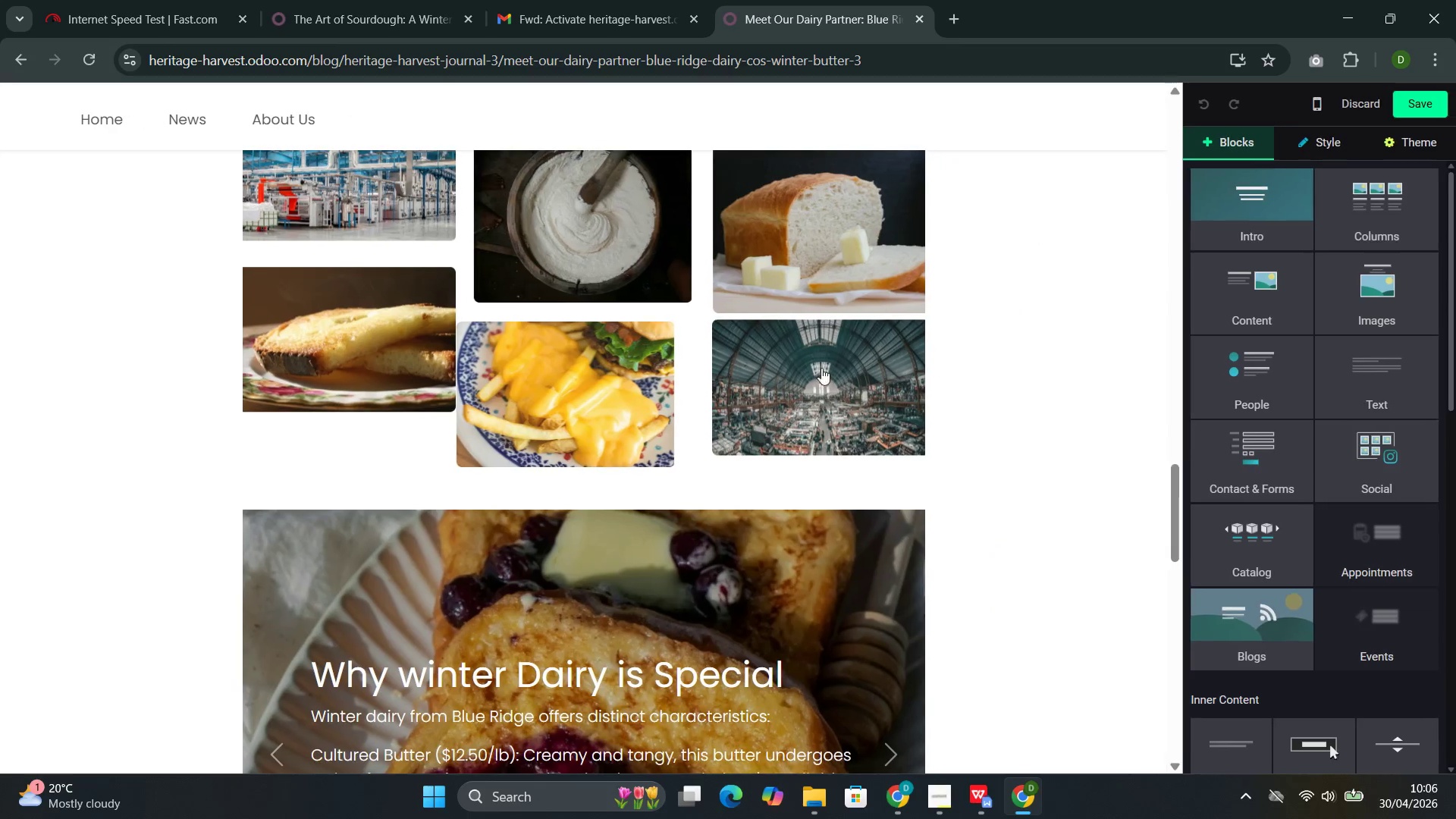 
scroll: coordinate [729, 429], scroll_direction: none, amount: 0.0
 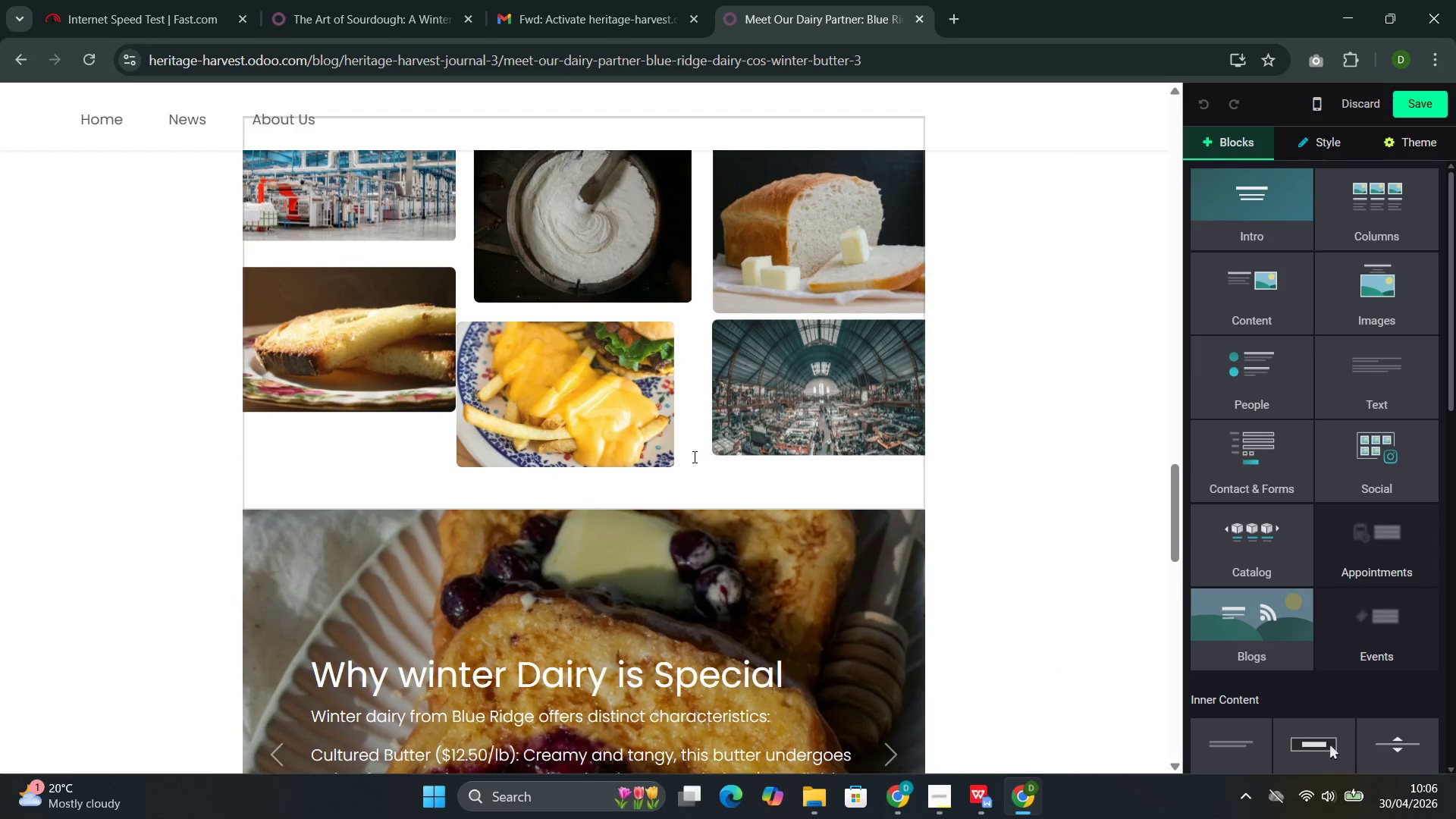 
left_click([693, 457])
 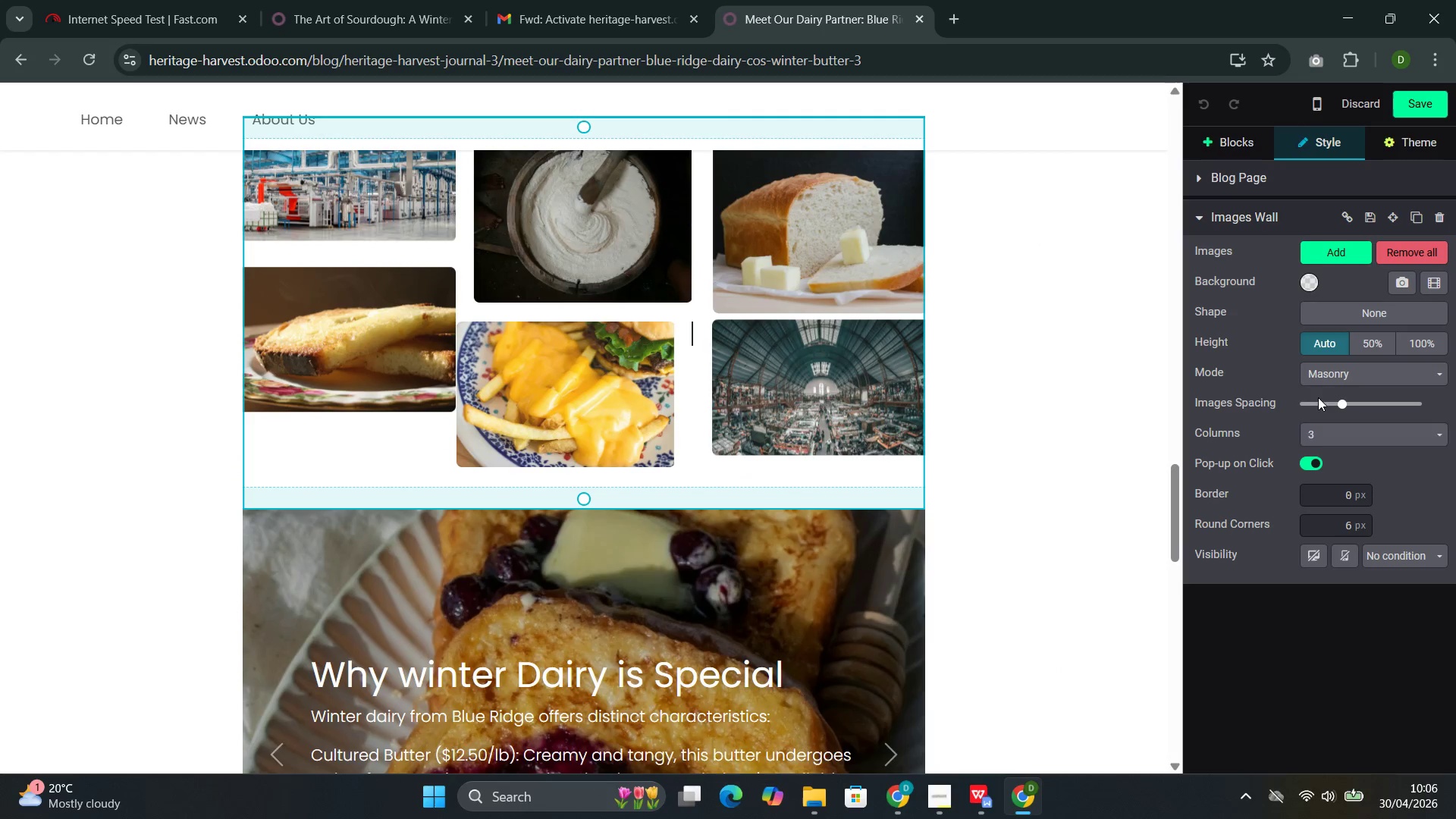 
scroll: coordinate [748, 402], scroll_direction: none, amount: 0.0
 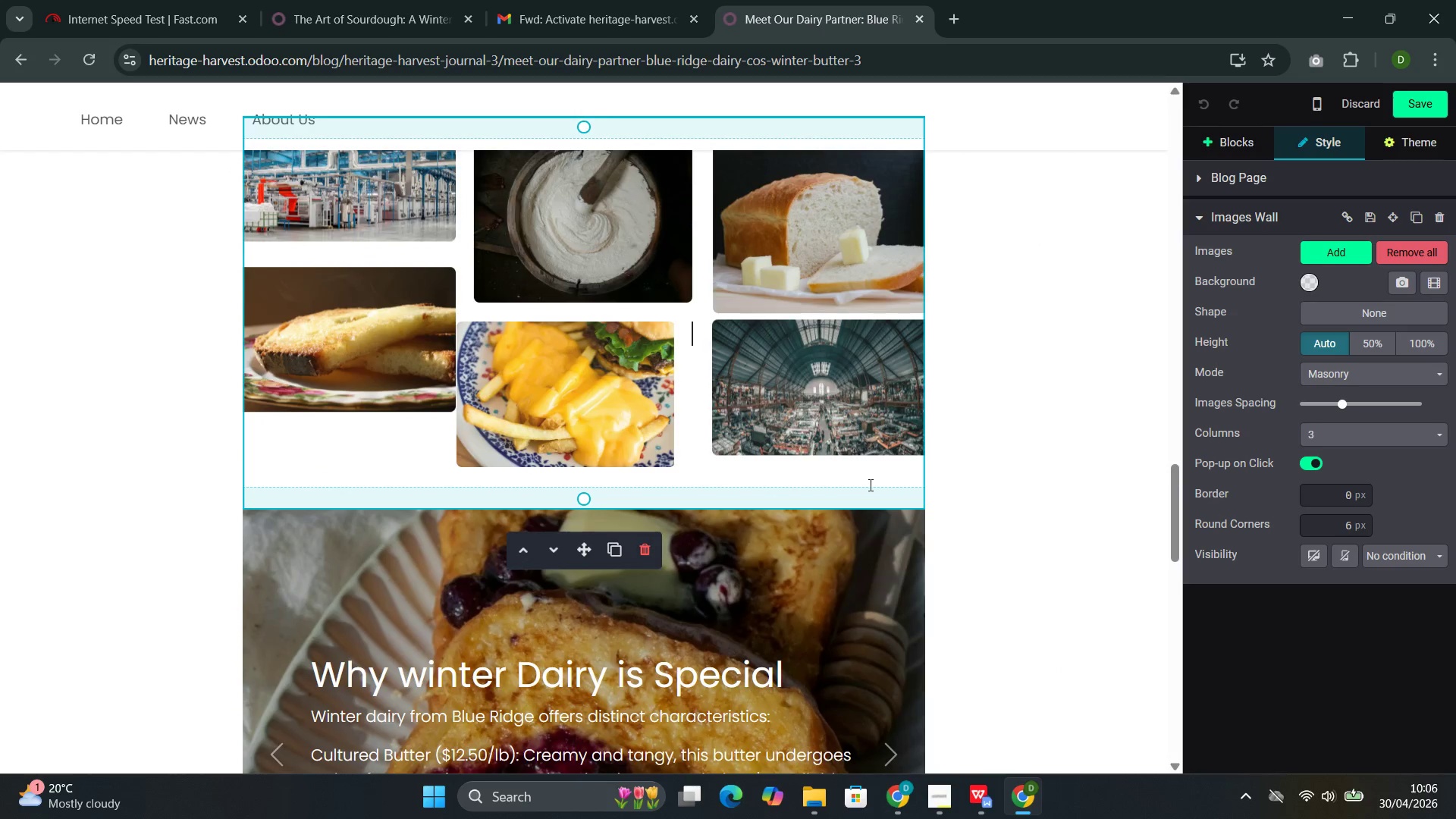 
left_click([869, 485])
 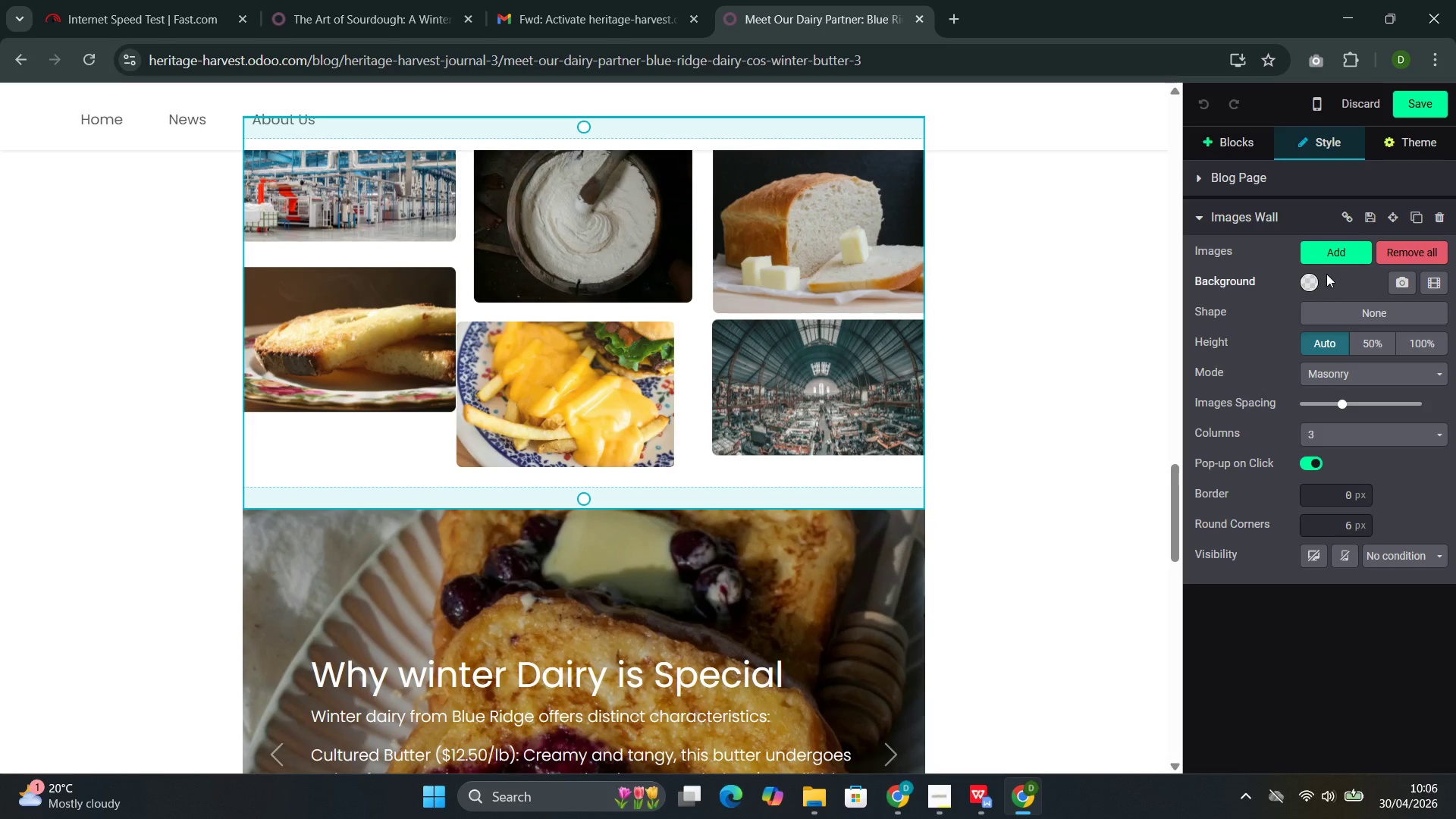 
left_click([1310, 278])
 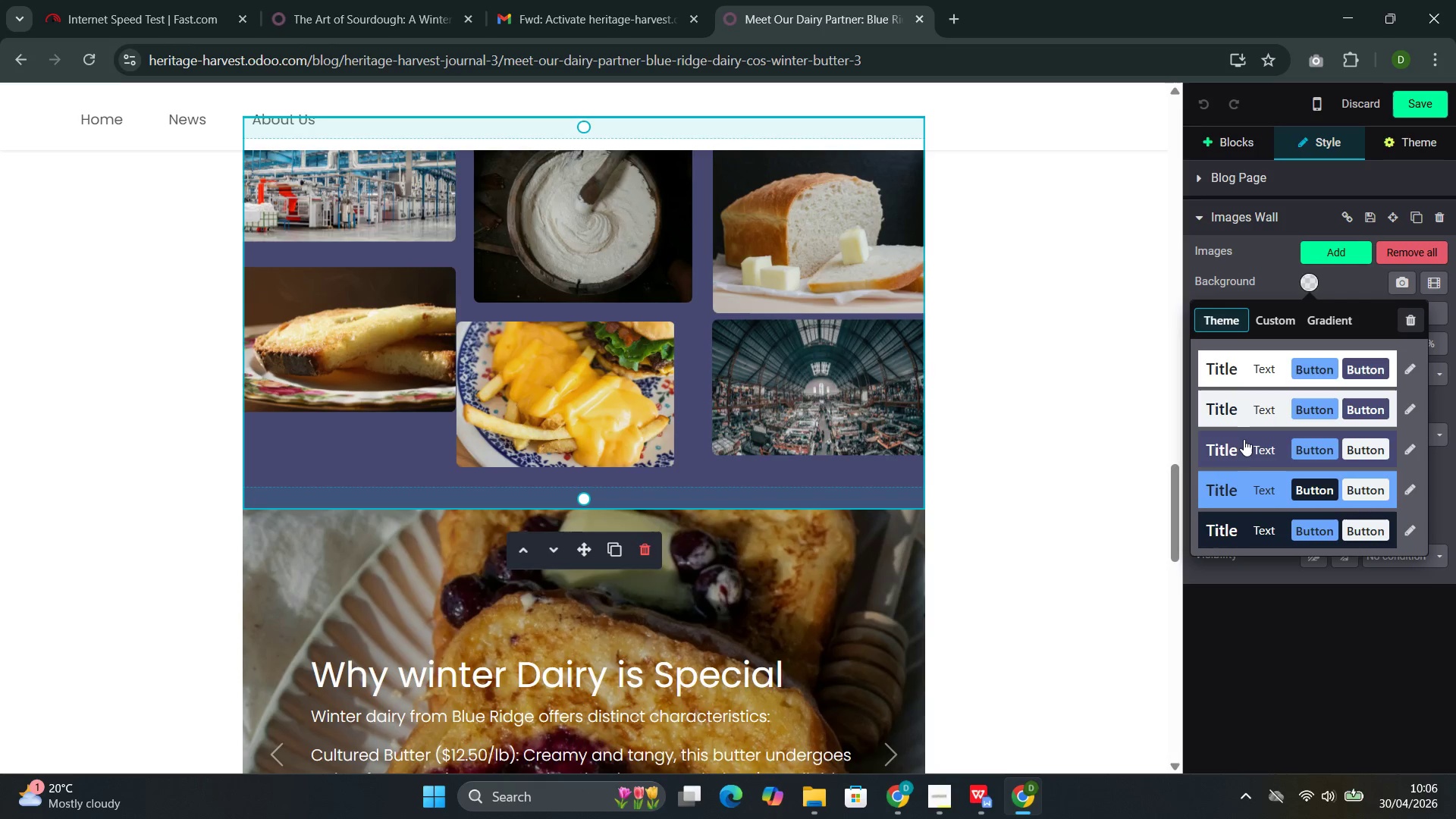 
left_click([1241, 444])
 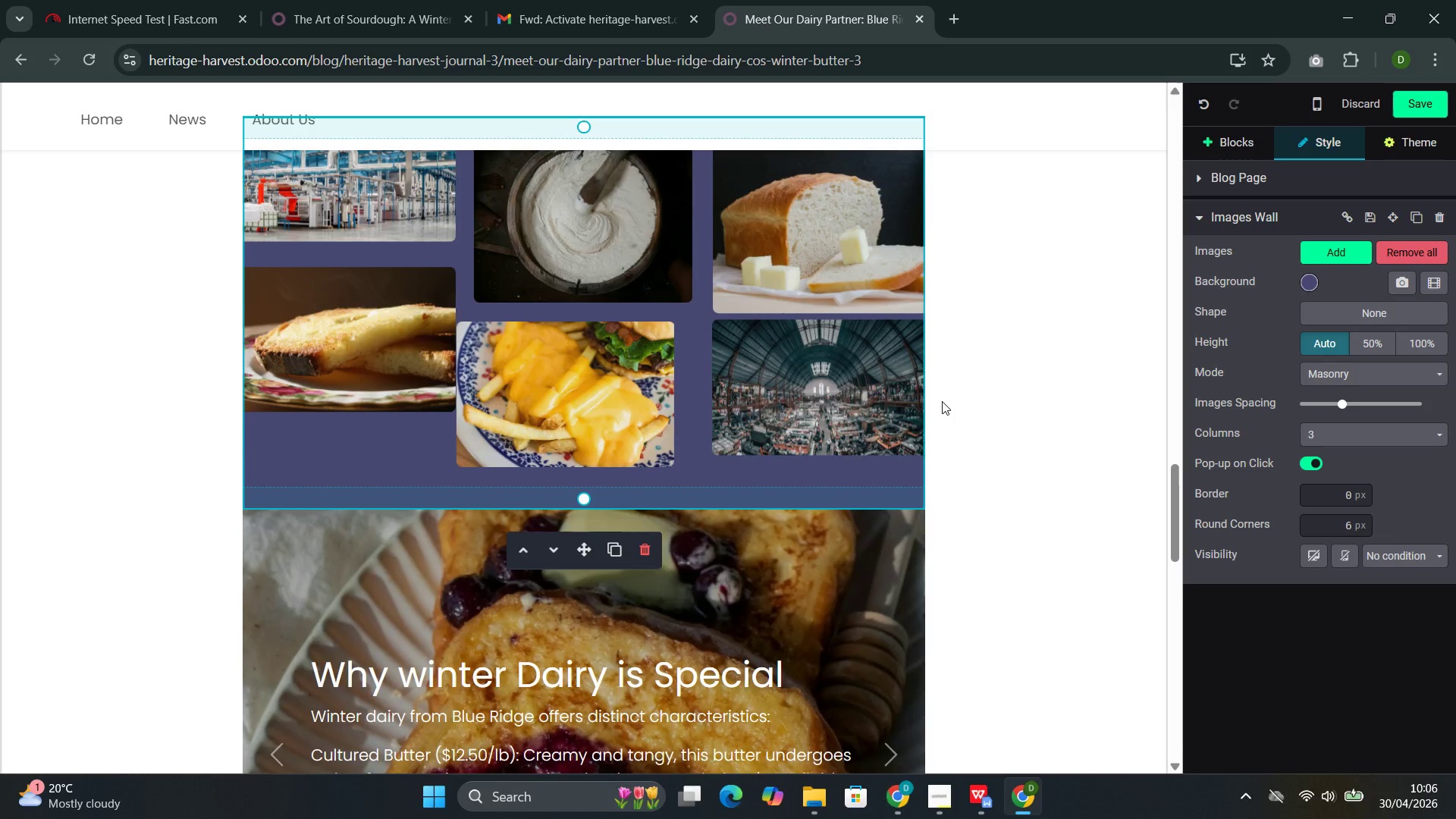 
scroll: coordinate [944, 369], scroll_direction: down, amount: 8.0
 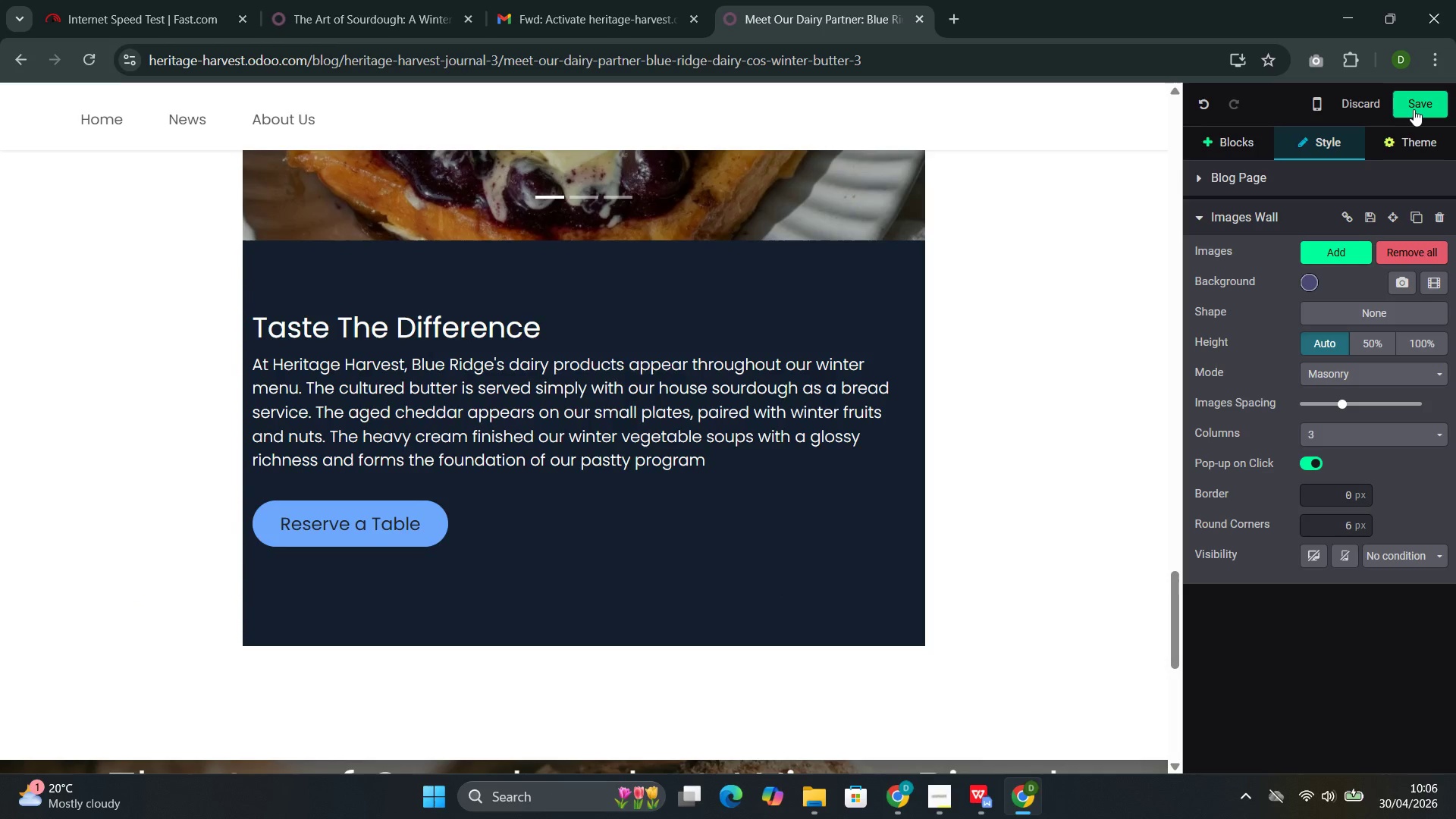 
left_click([1415, 109])
 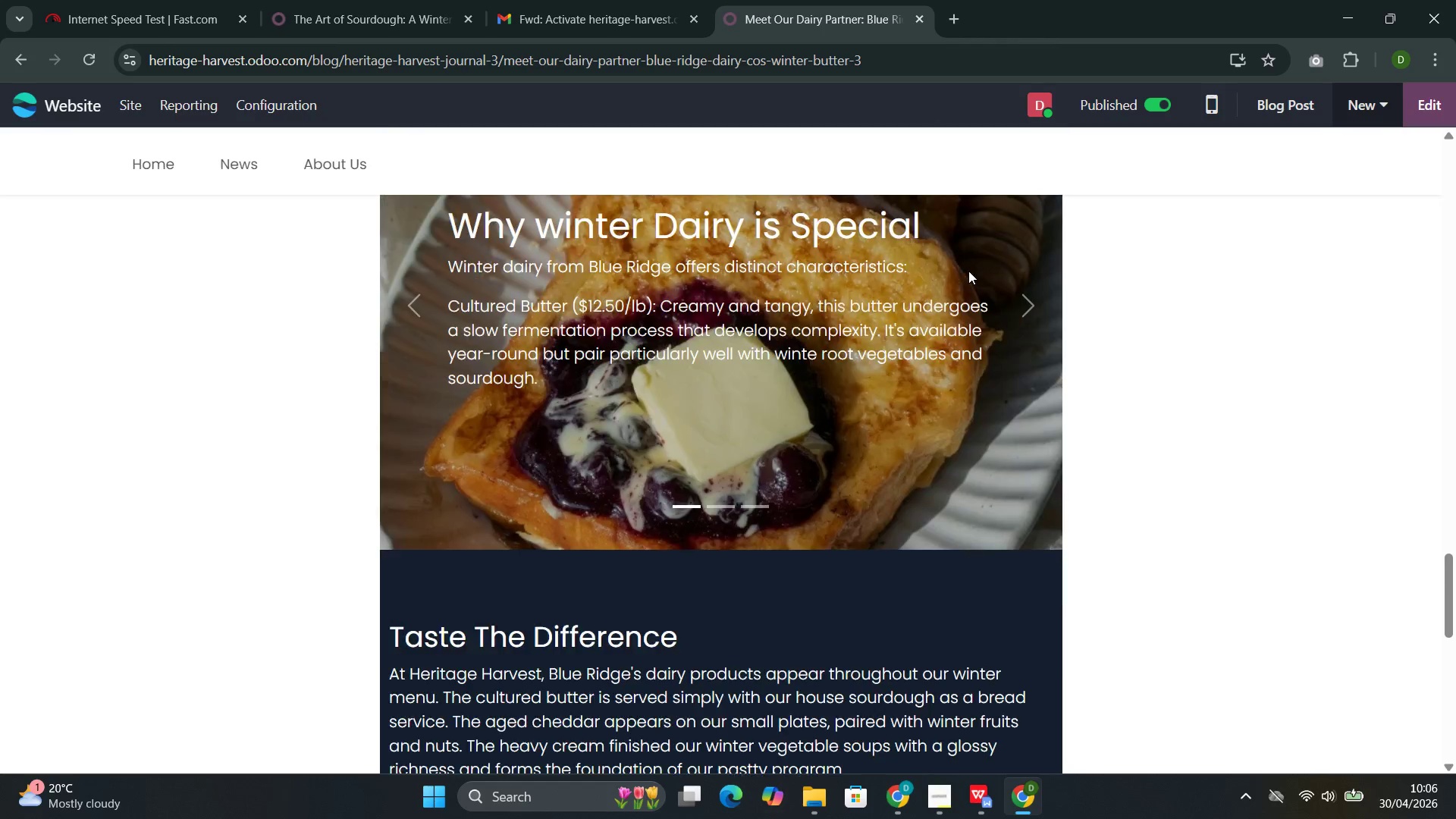 
scroll: coordinate [968, 271], scroll_direction: up, amount: 36.0
 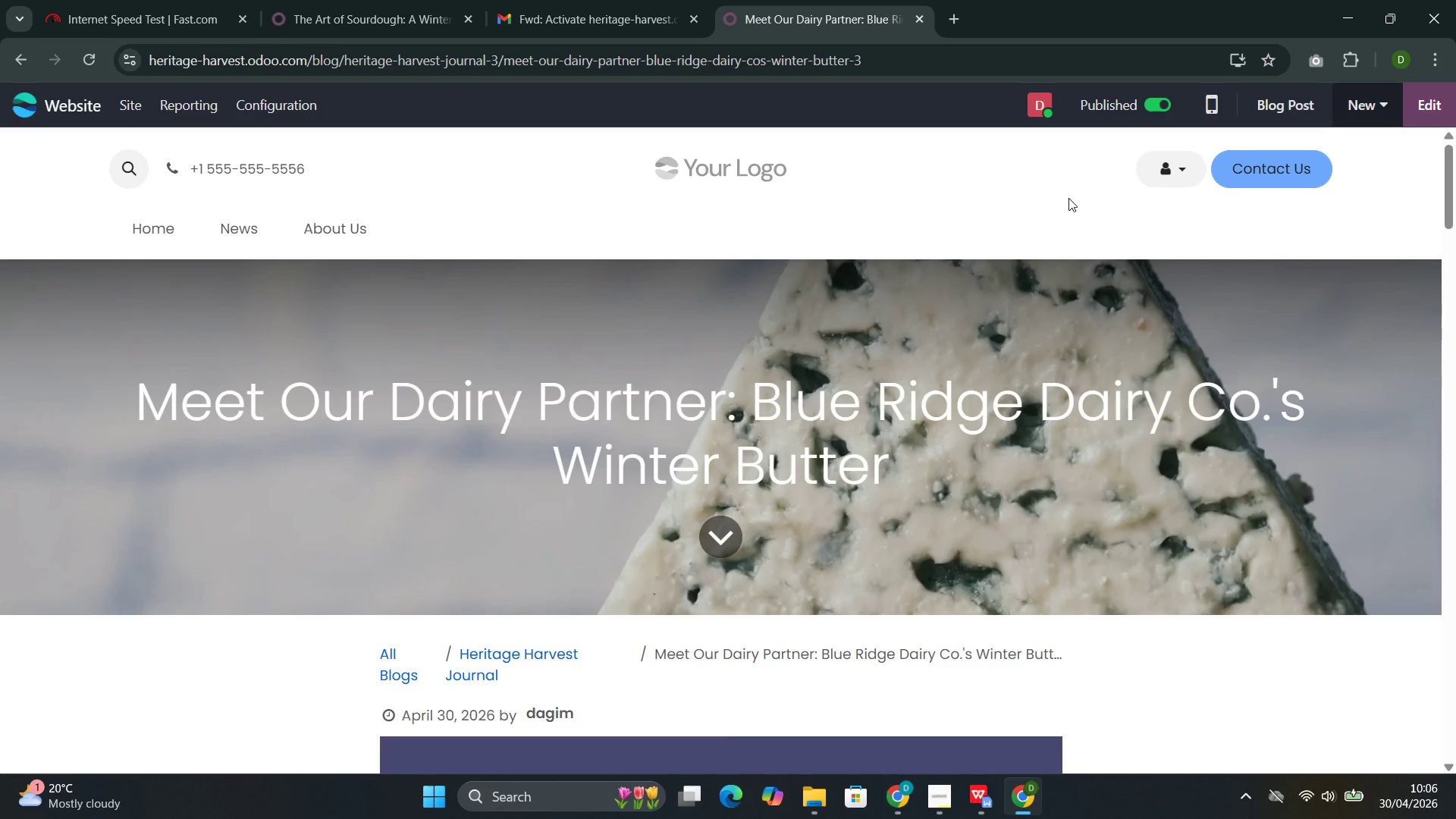 
left_click([1202, 108])
 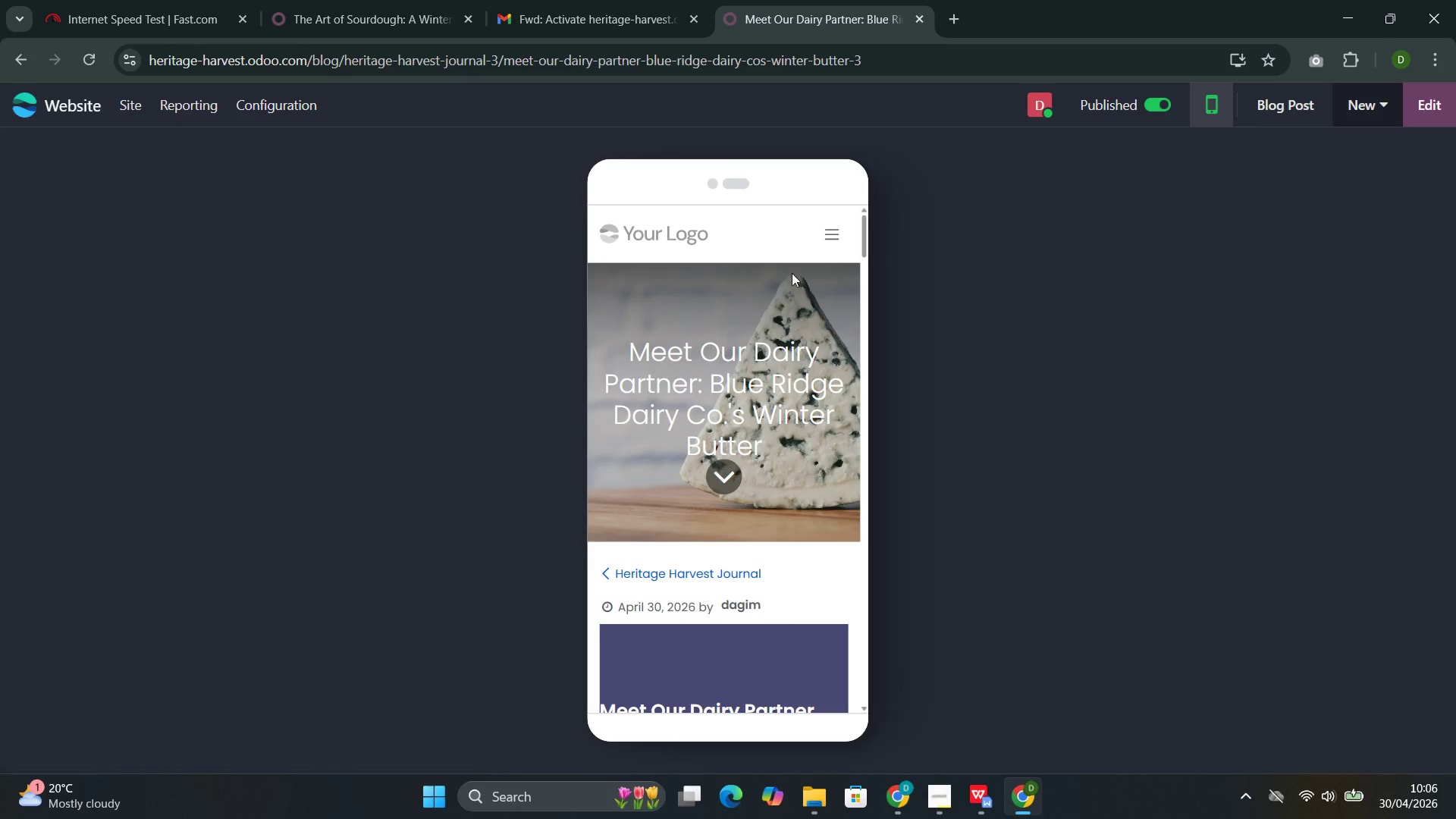 
scroll: coordinate [759, 318], scroll_direction: down, amount: 67.0
 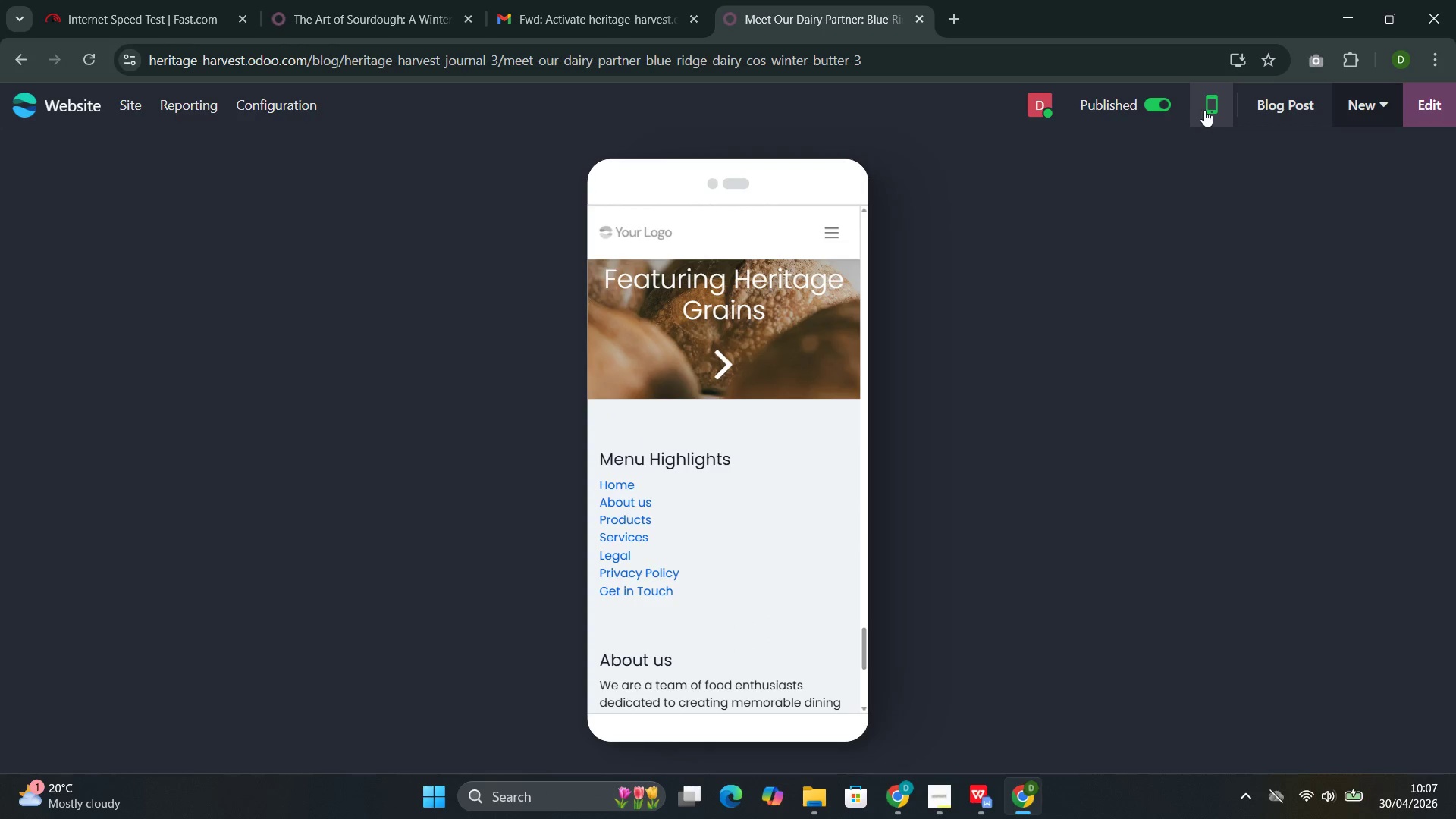 